 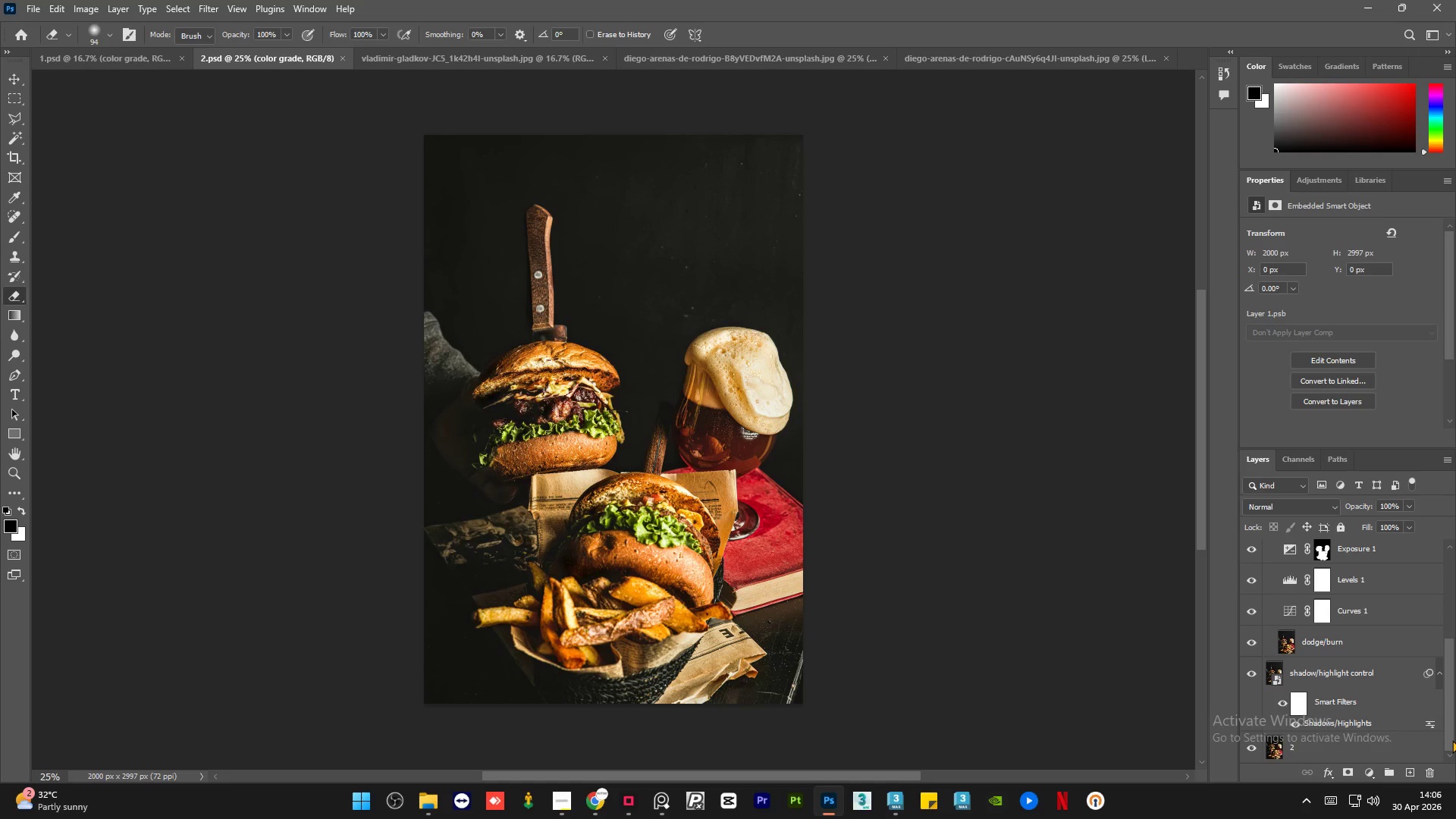 
left_click([1382, 744])
 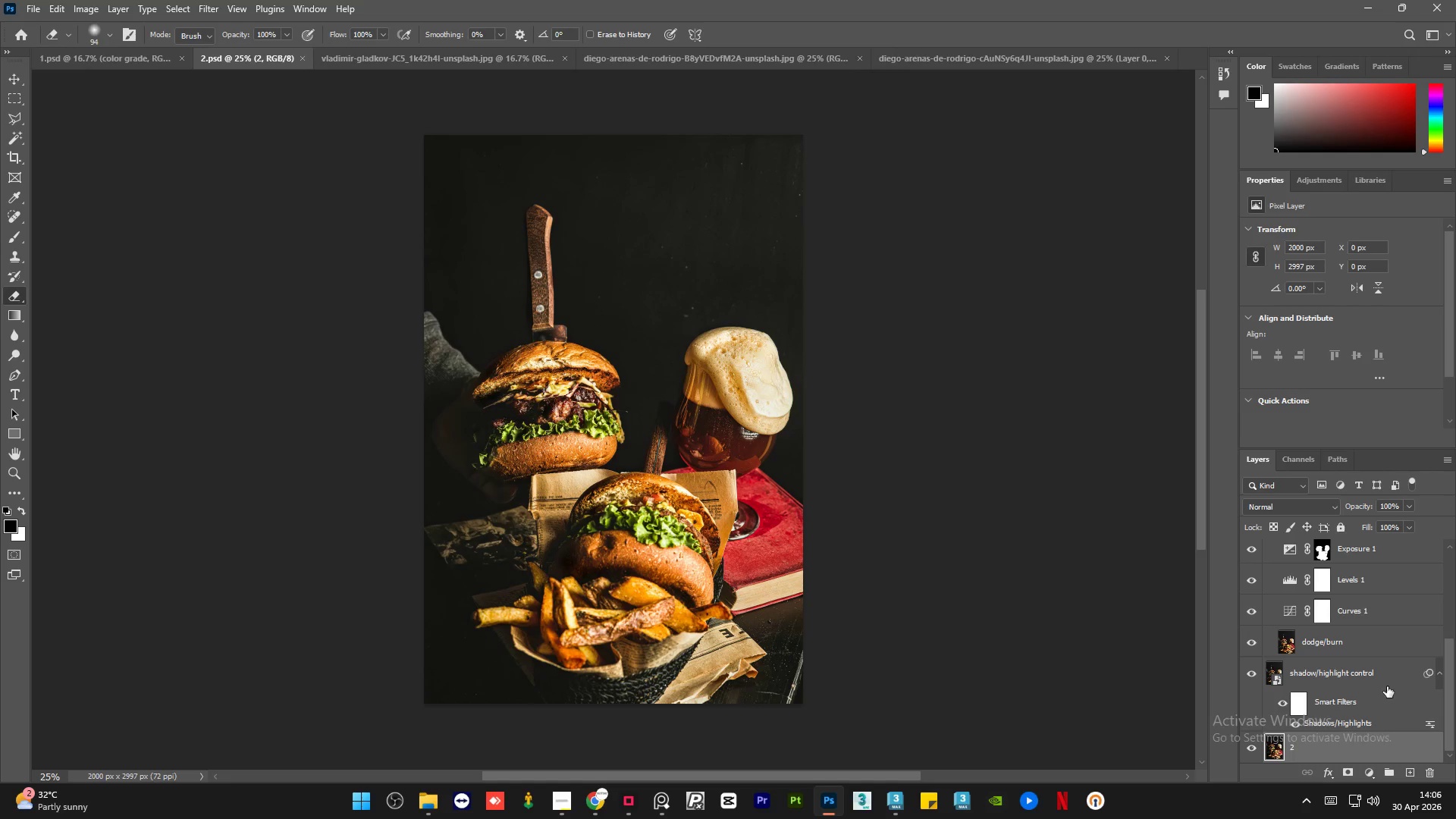 
mouse_move([1357, 658])
 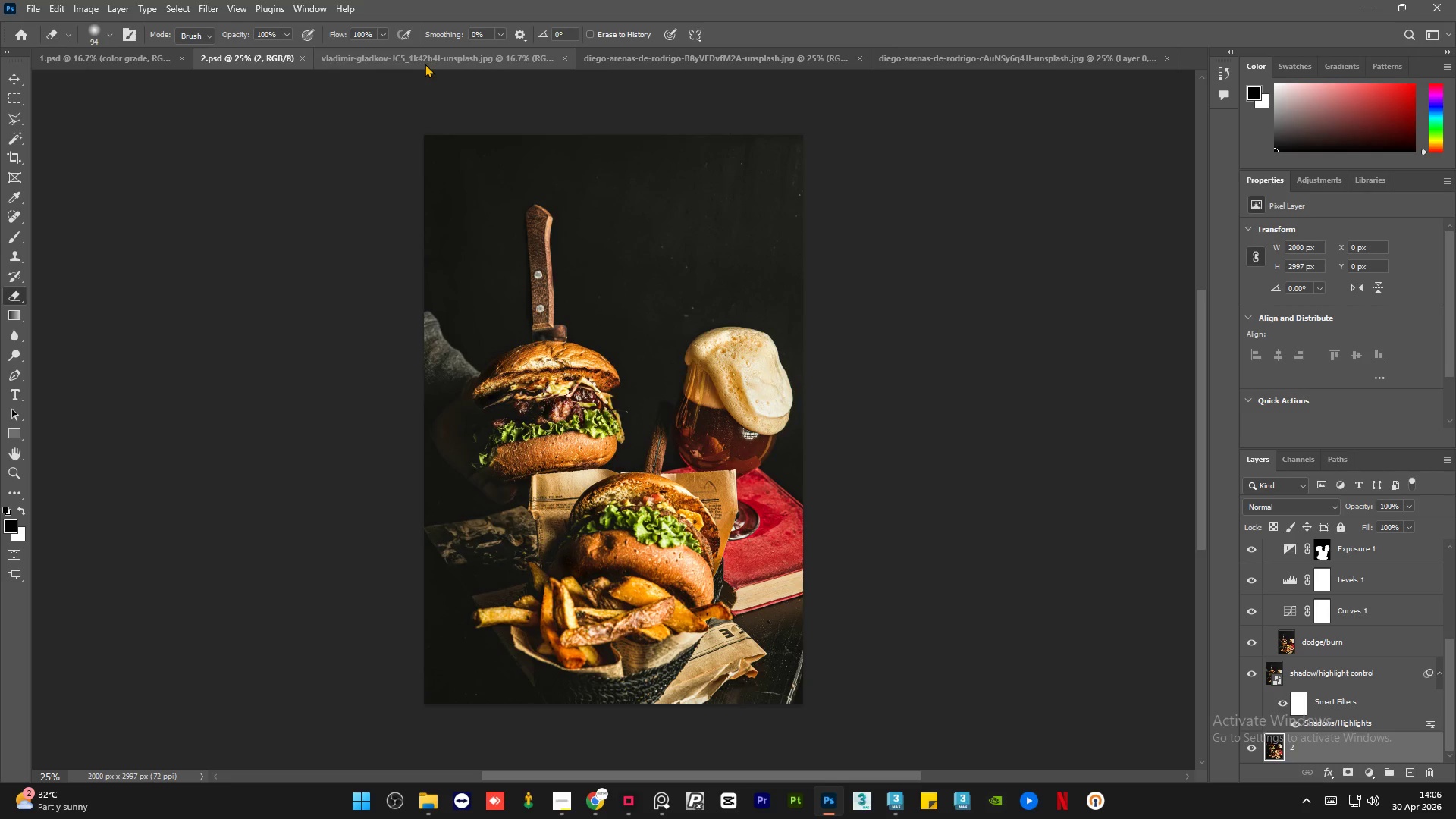 
left_click([425, 56])
 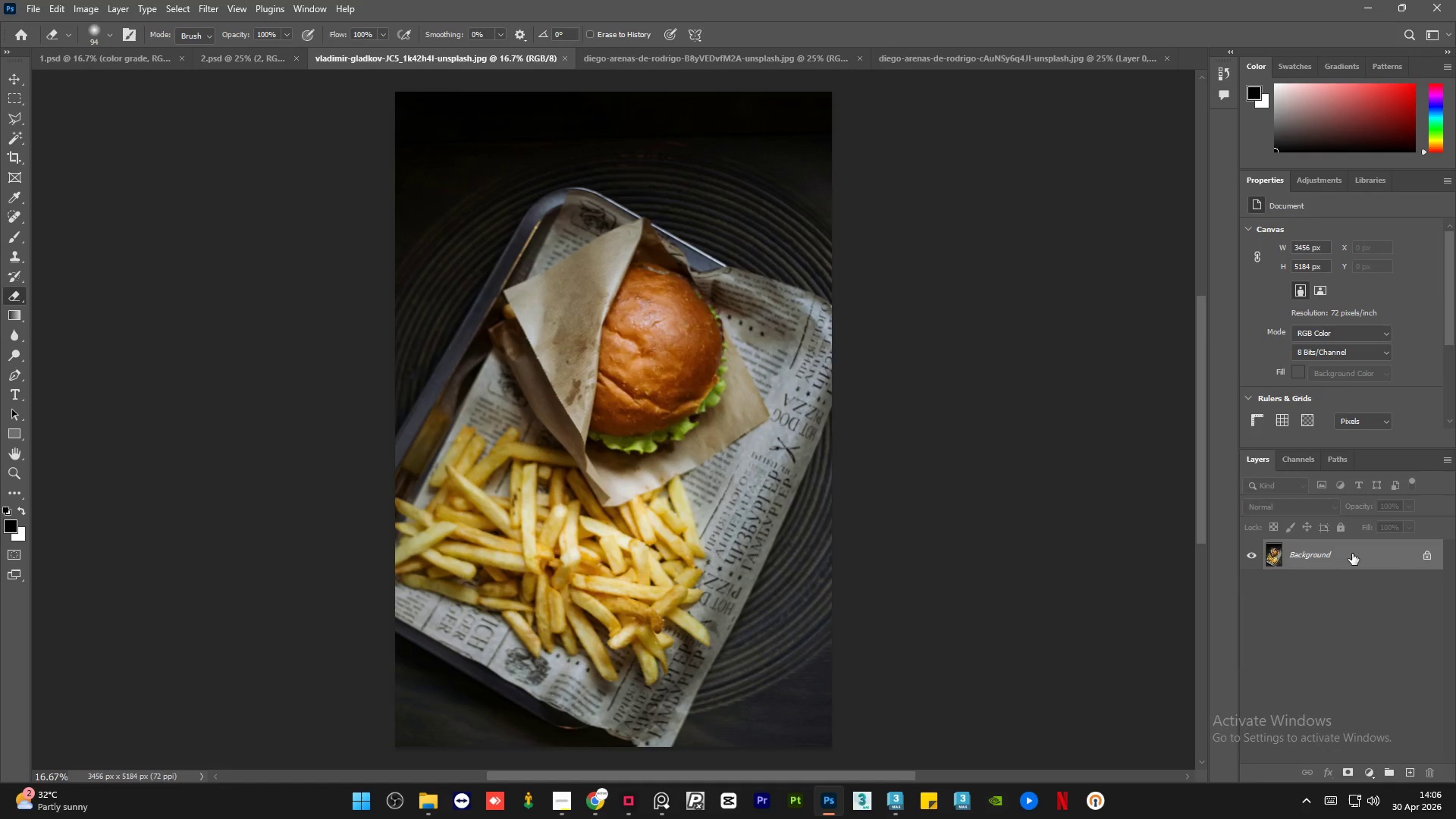 
key(Control+J)
 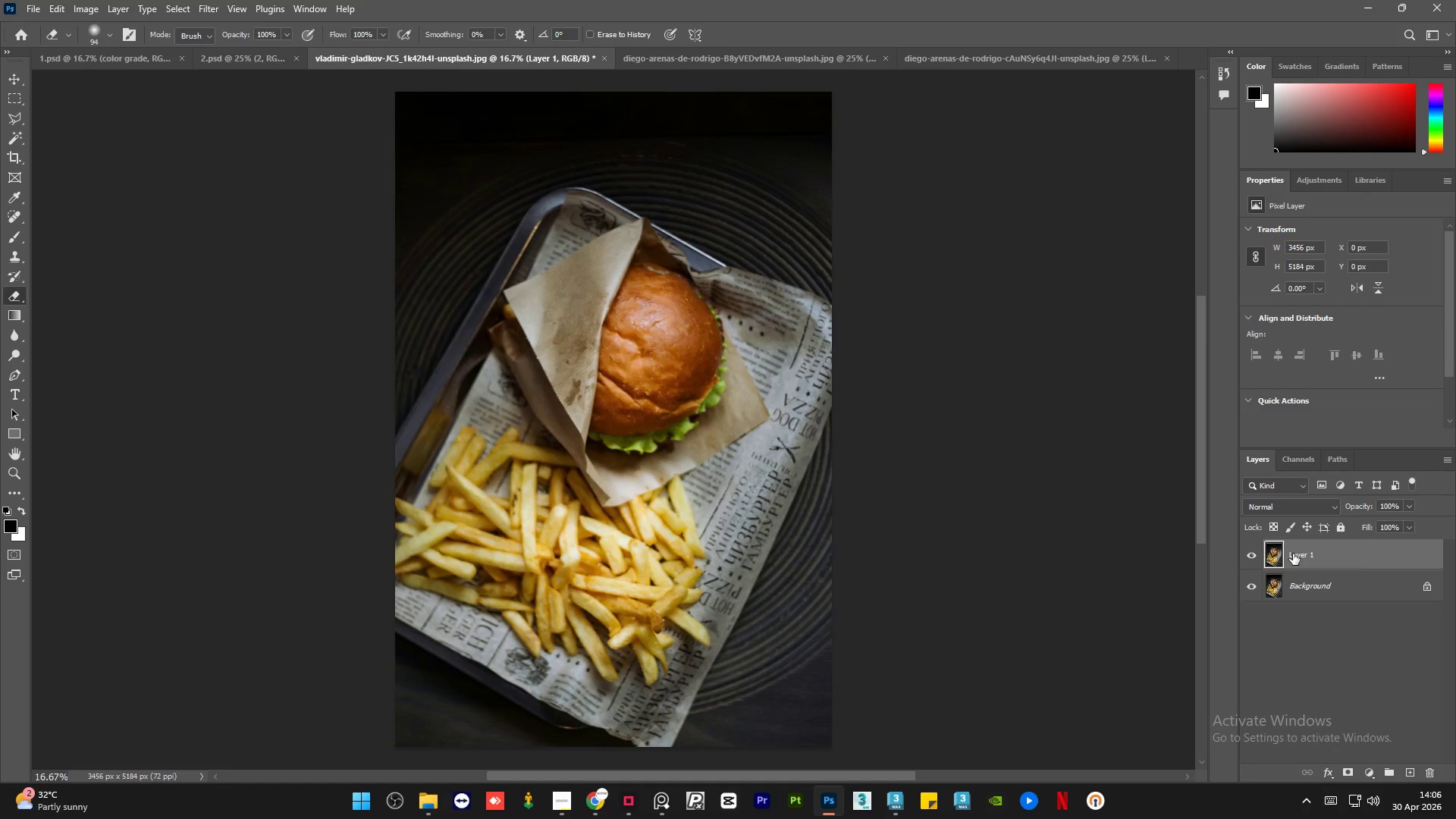 
right_click([1306, 552])
 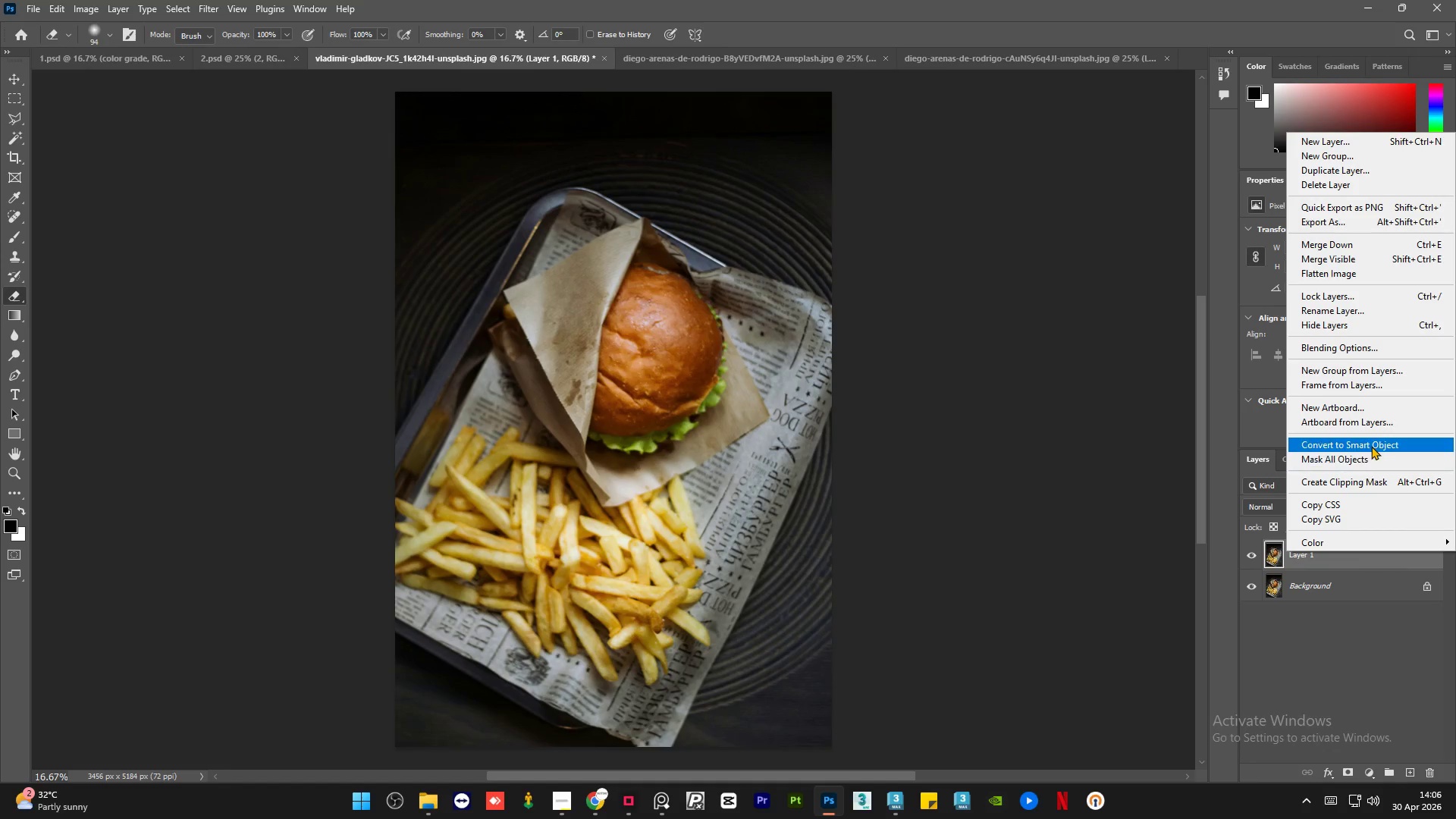 
left_click([1373, 444])
 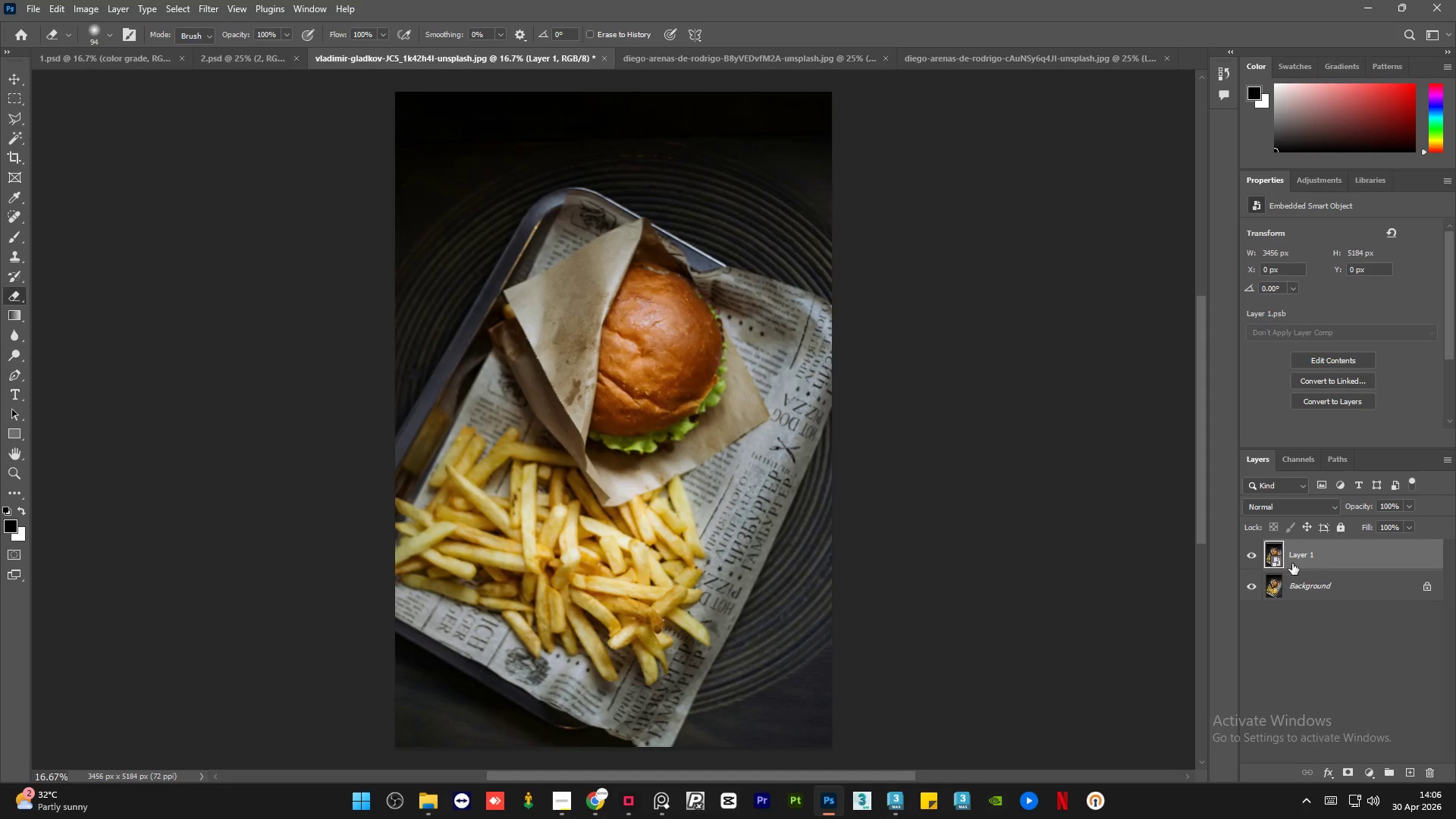 
double_click([1301, 558])
 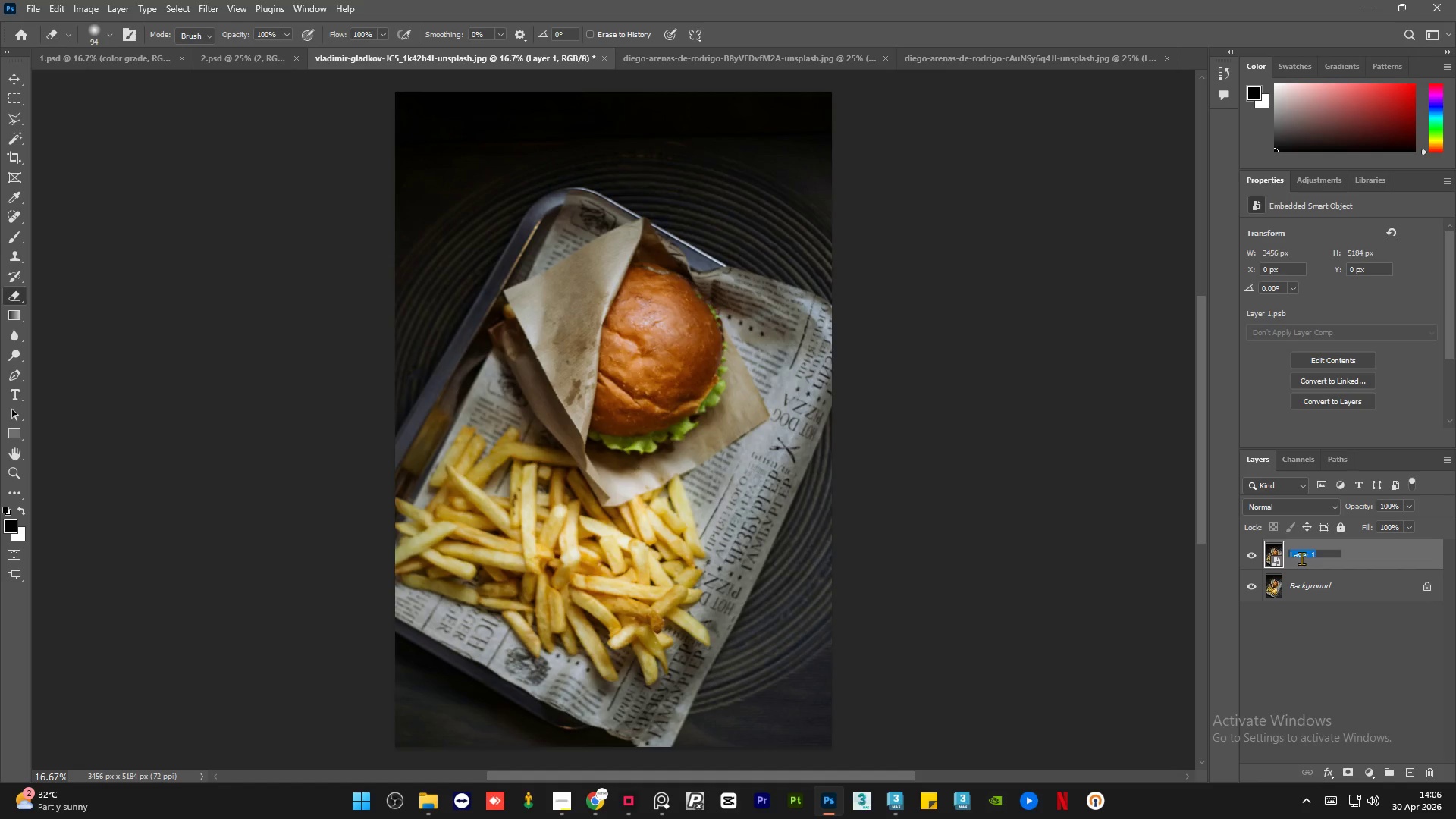 
type(shadow/highlight control)
 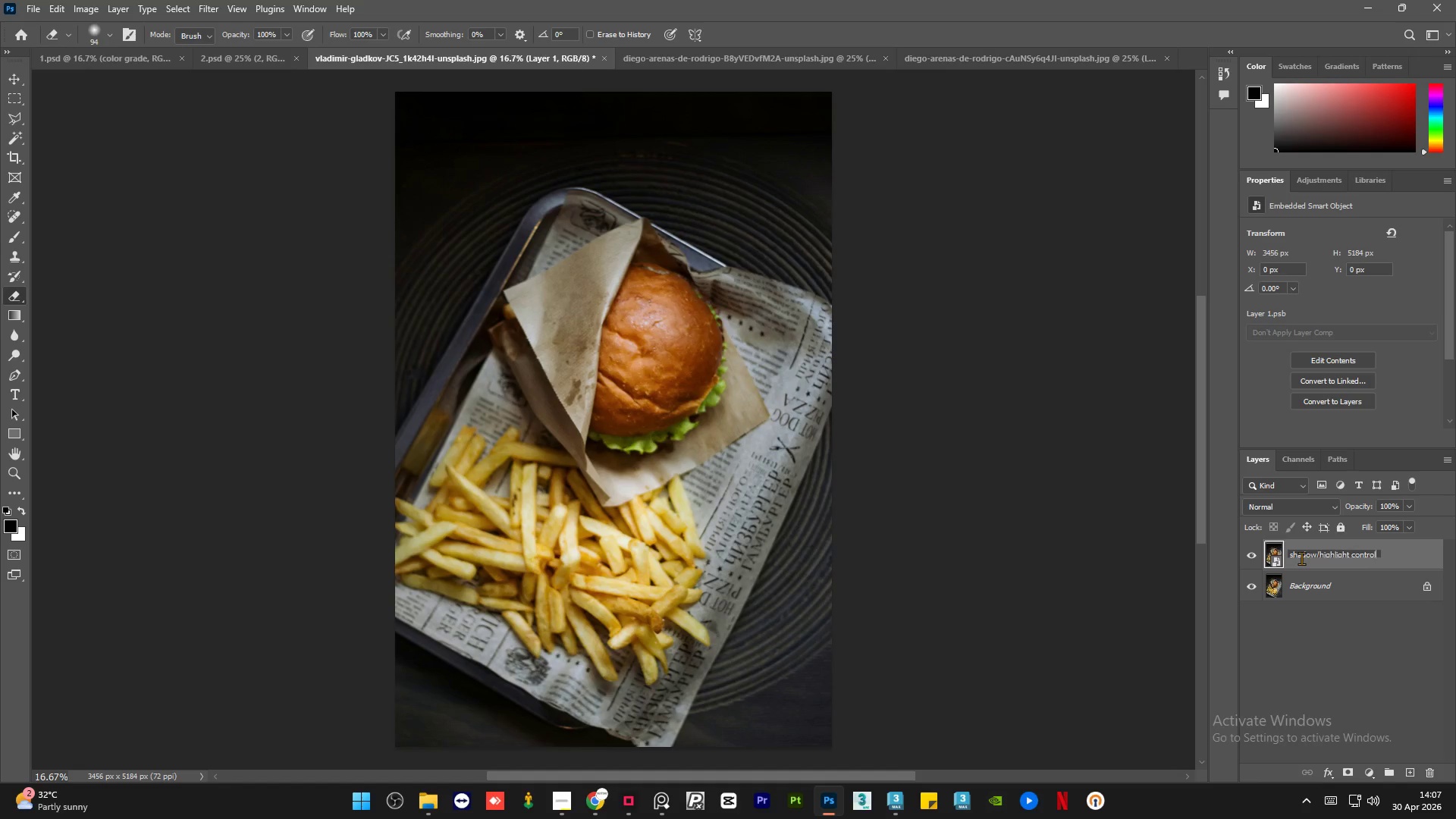 
key(Enter)
 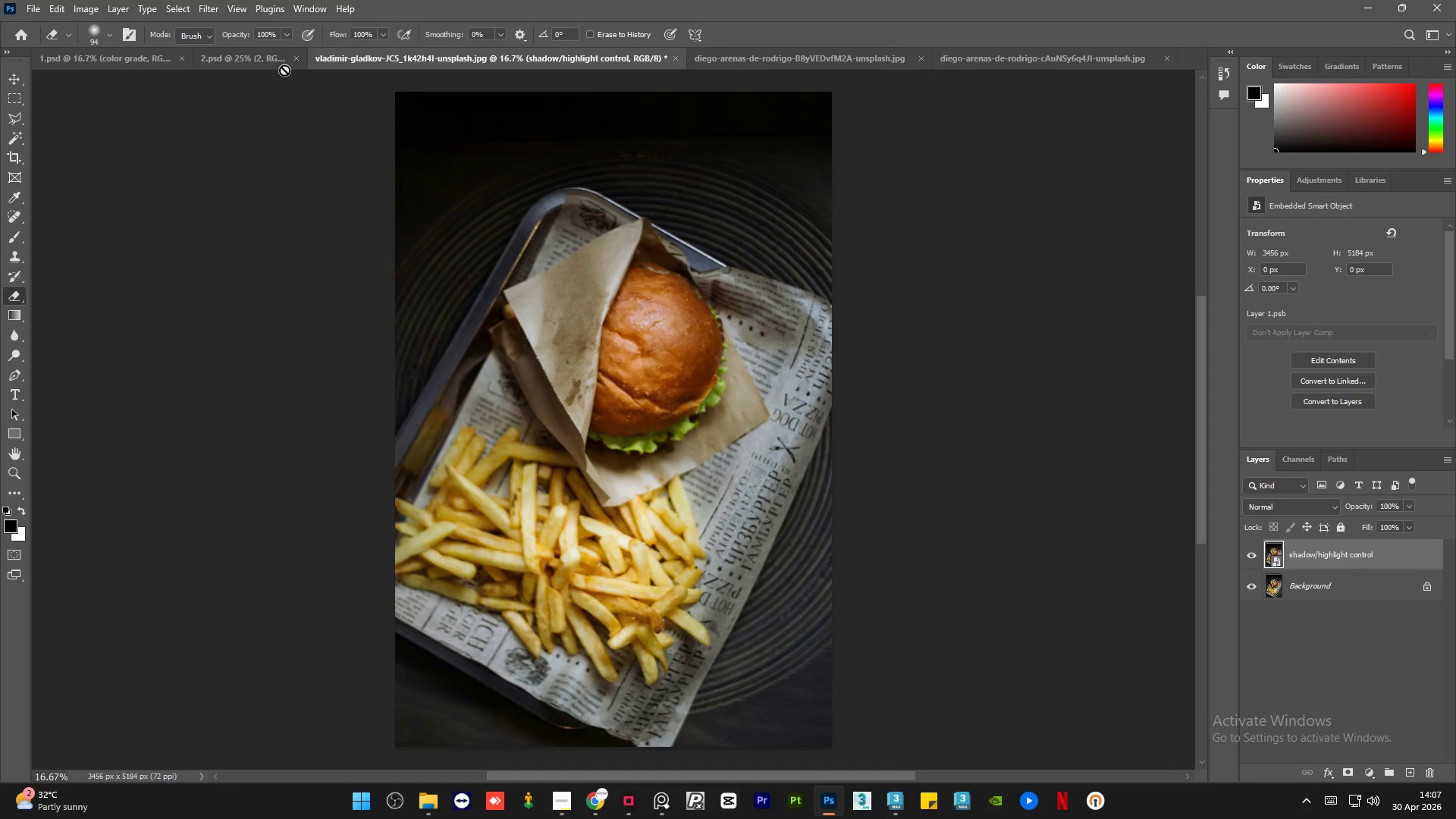 
left_click([281, 66])
 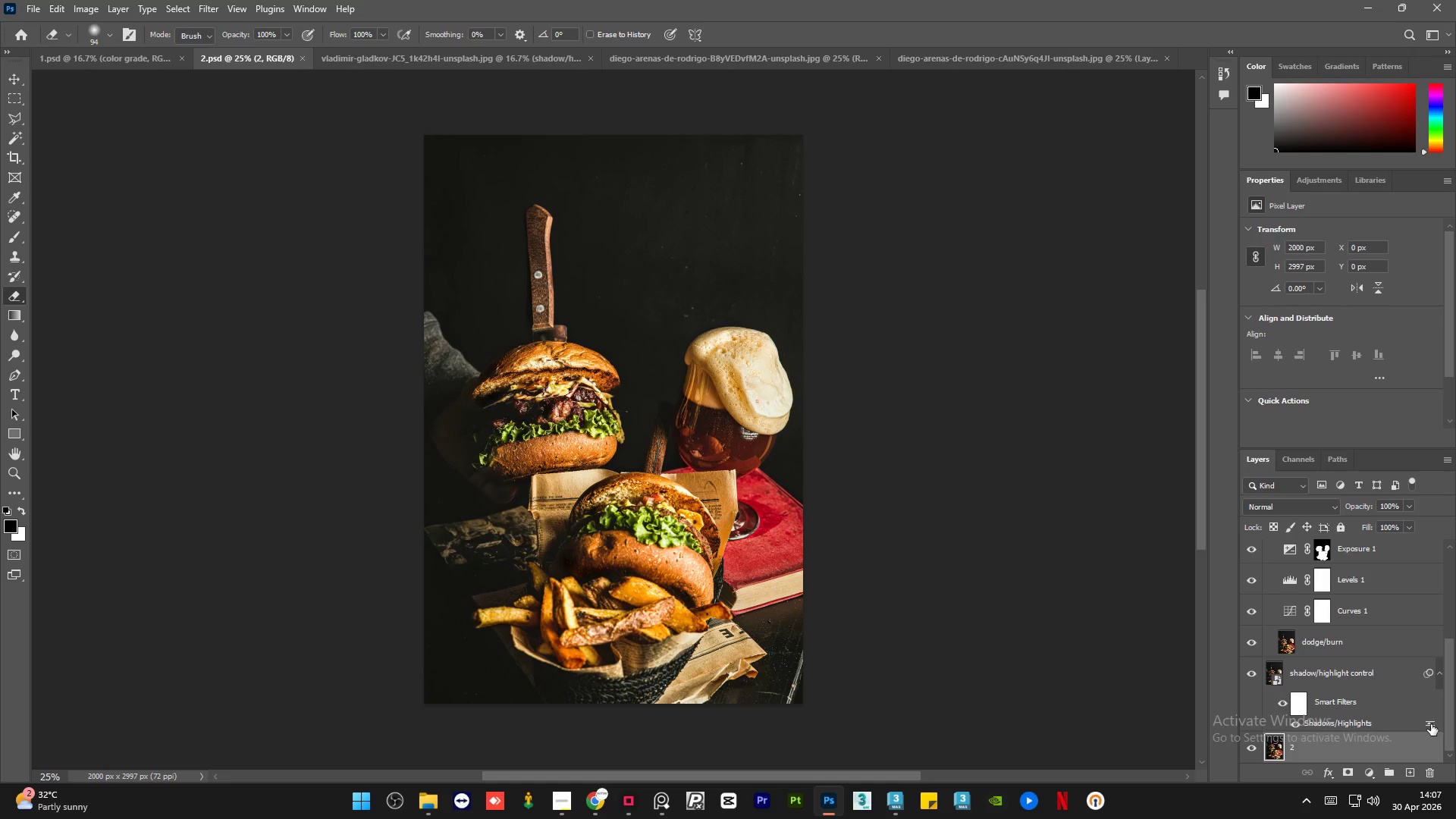 
scroll: coordinate [1383, 702], scroll_direction: down, amount: 3.0
 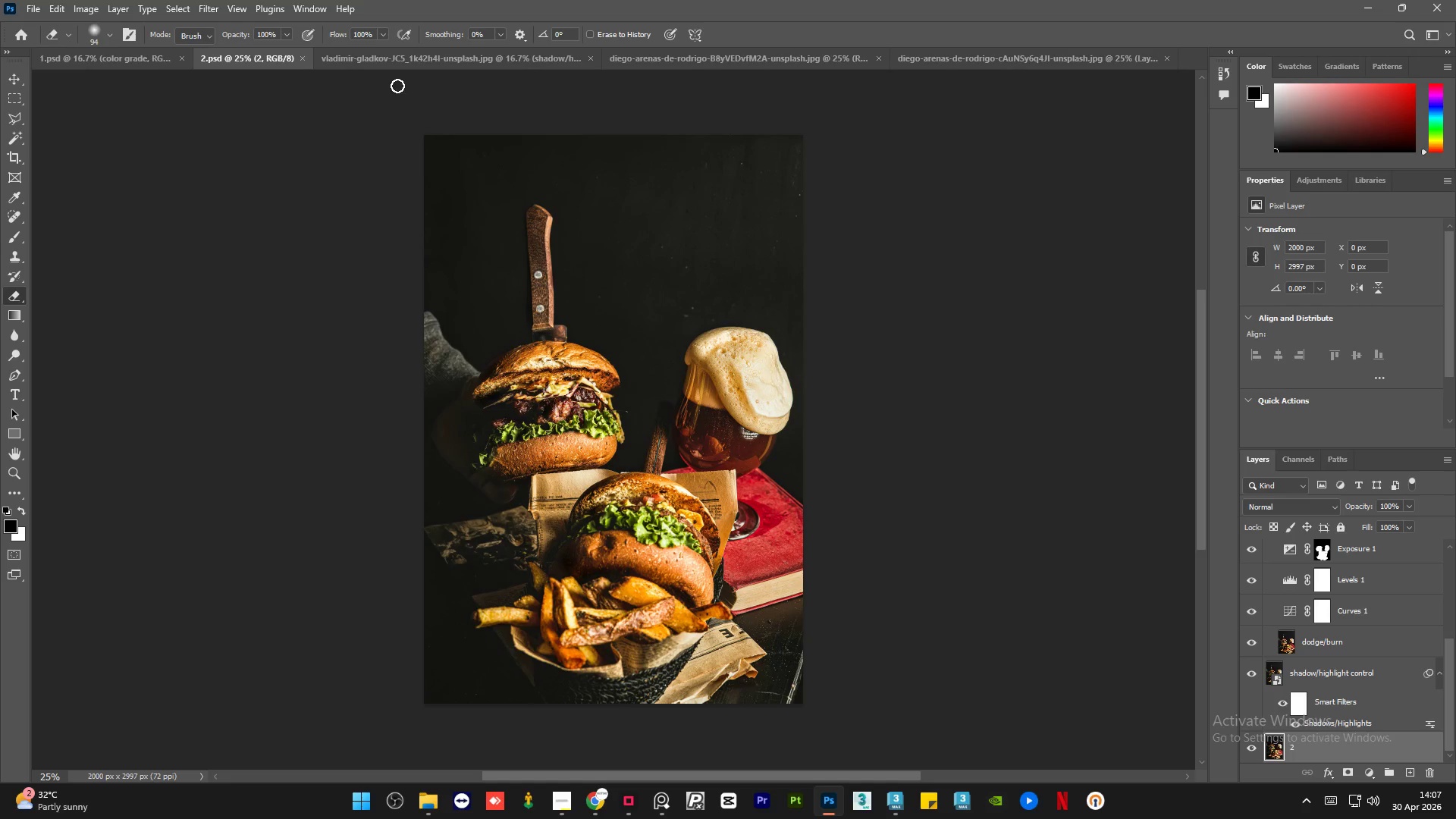 
left_click([406, 63])
 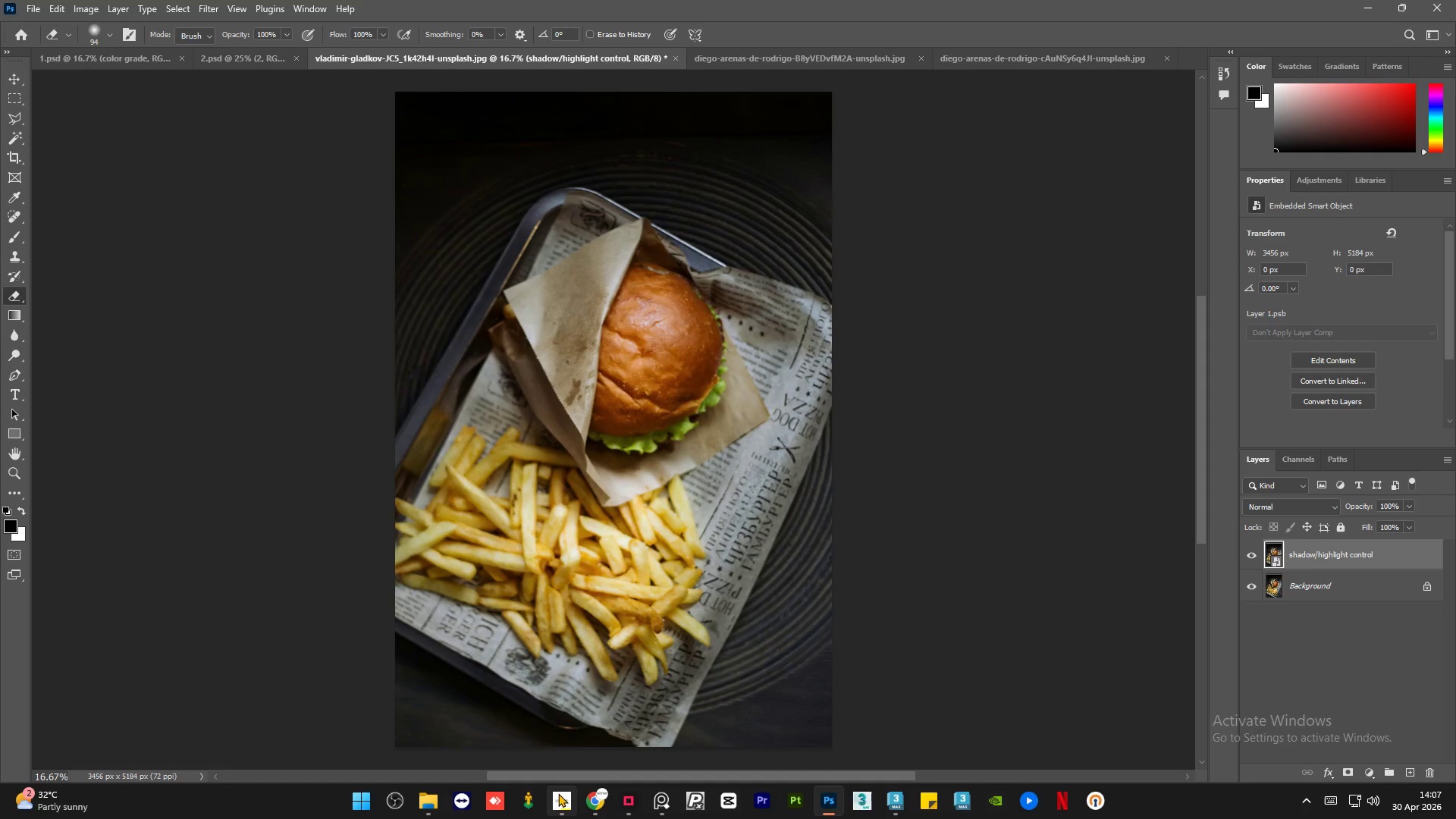 
left_click([551, 807])